 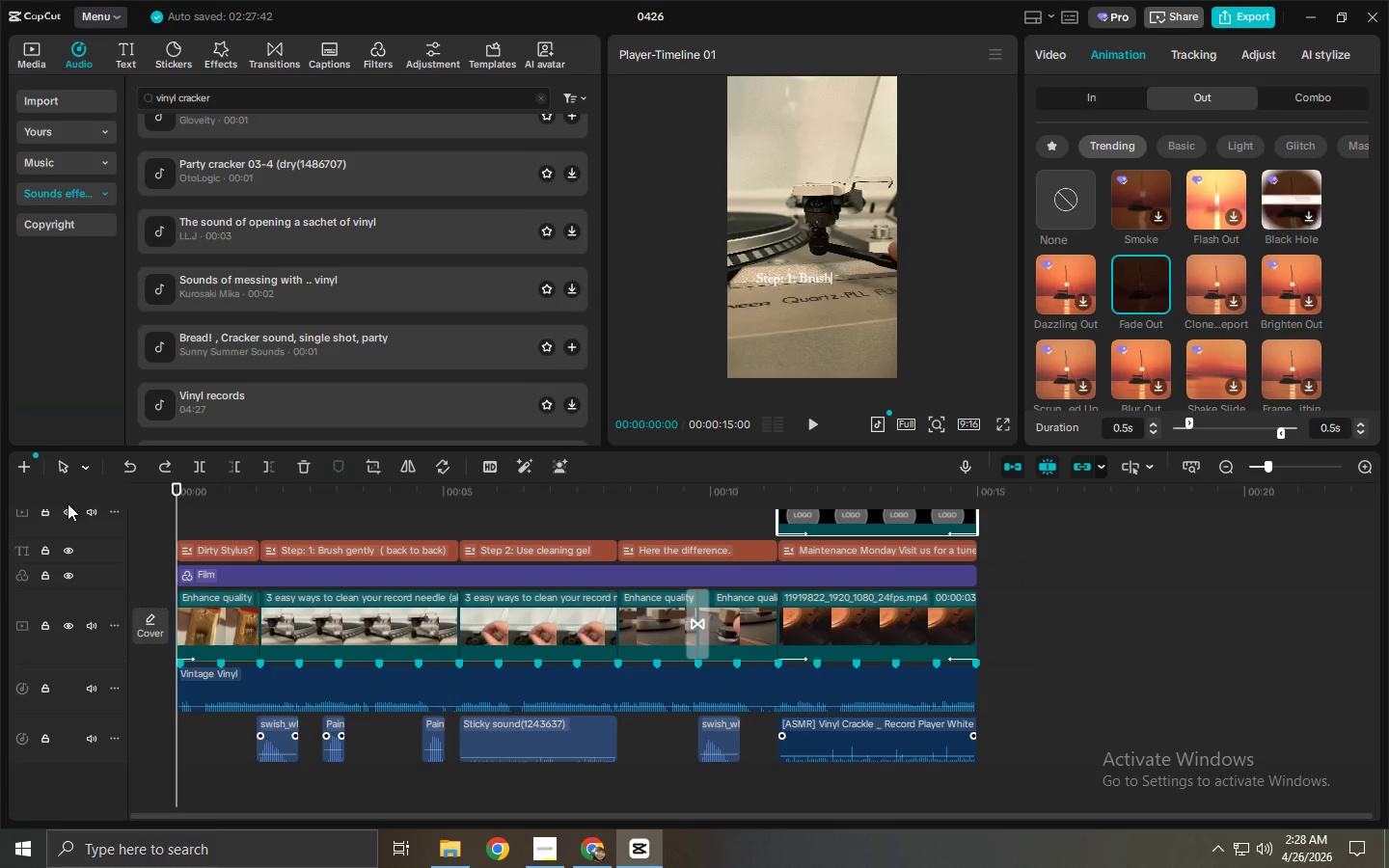 
key(Space)
 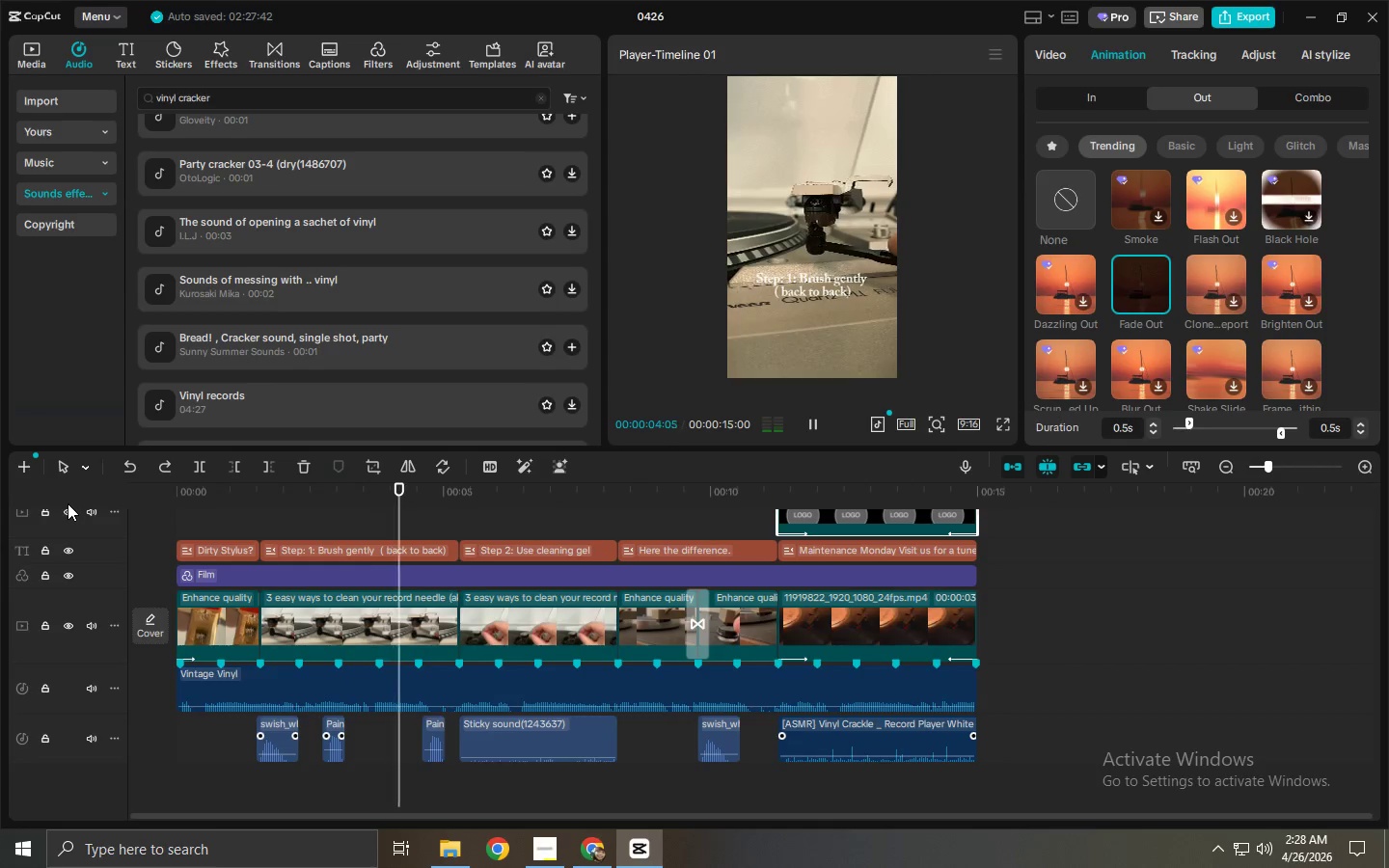 
wait(9.28)
 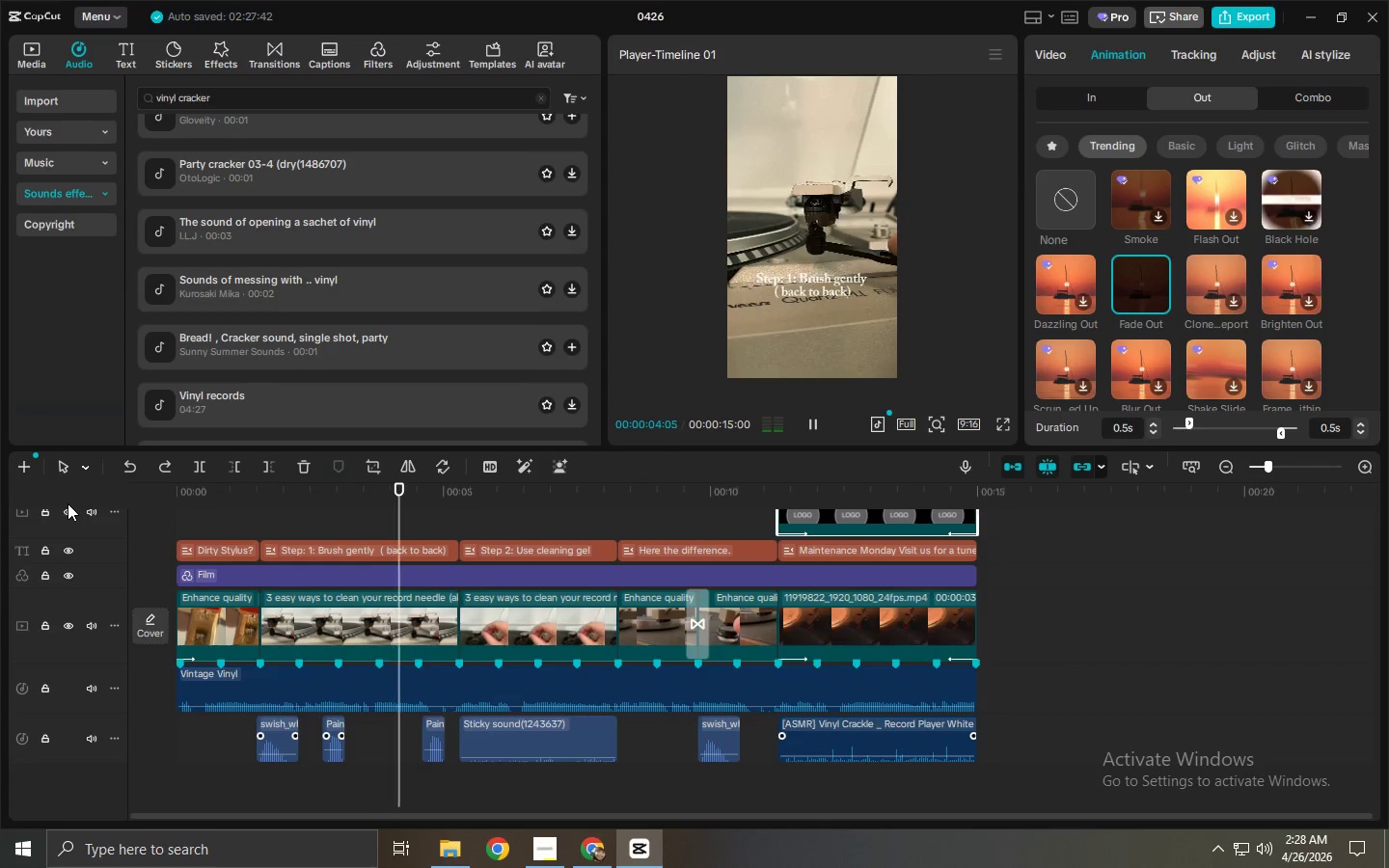 
key(Space)
 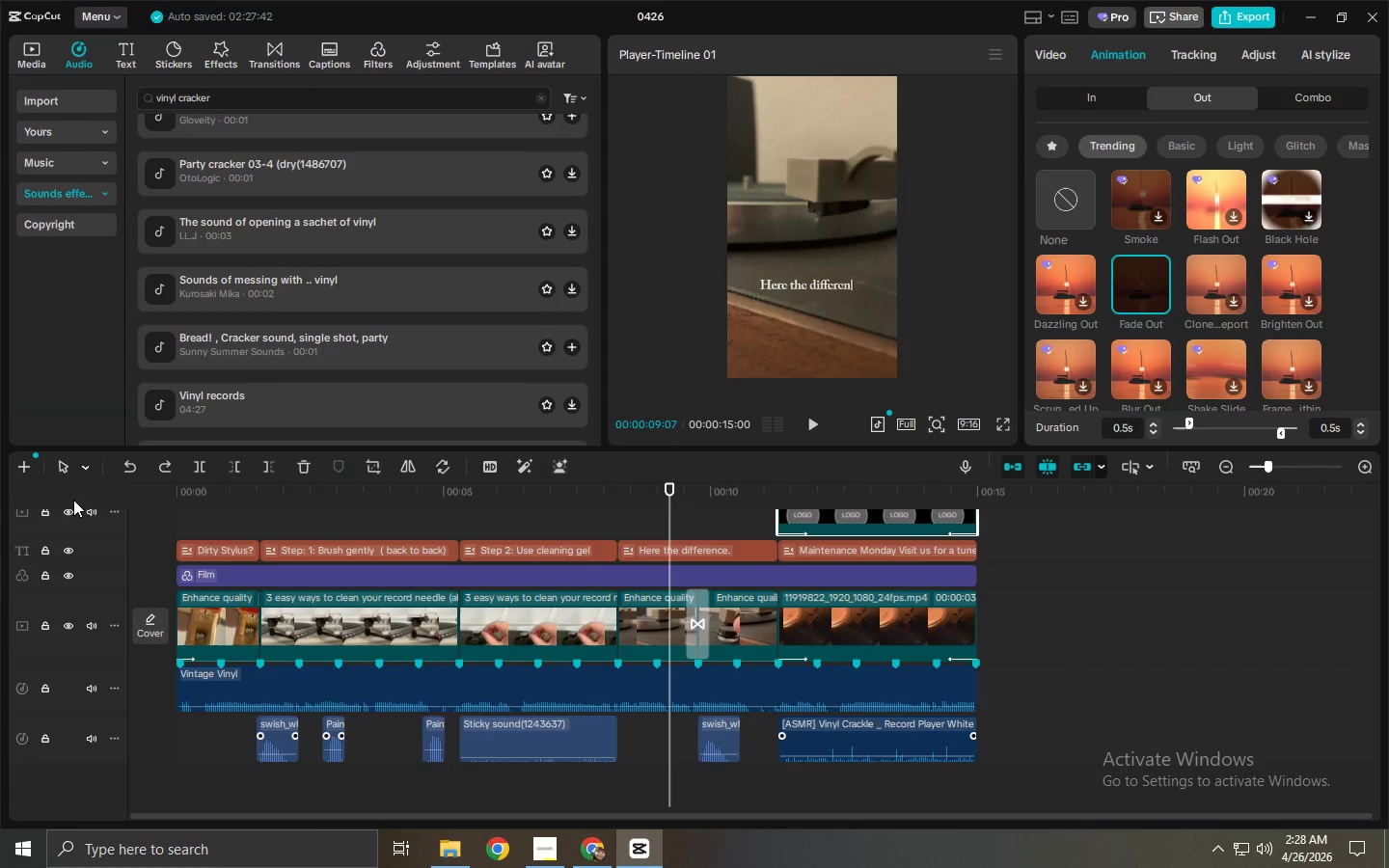 
wait(6.44)
 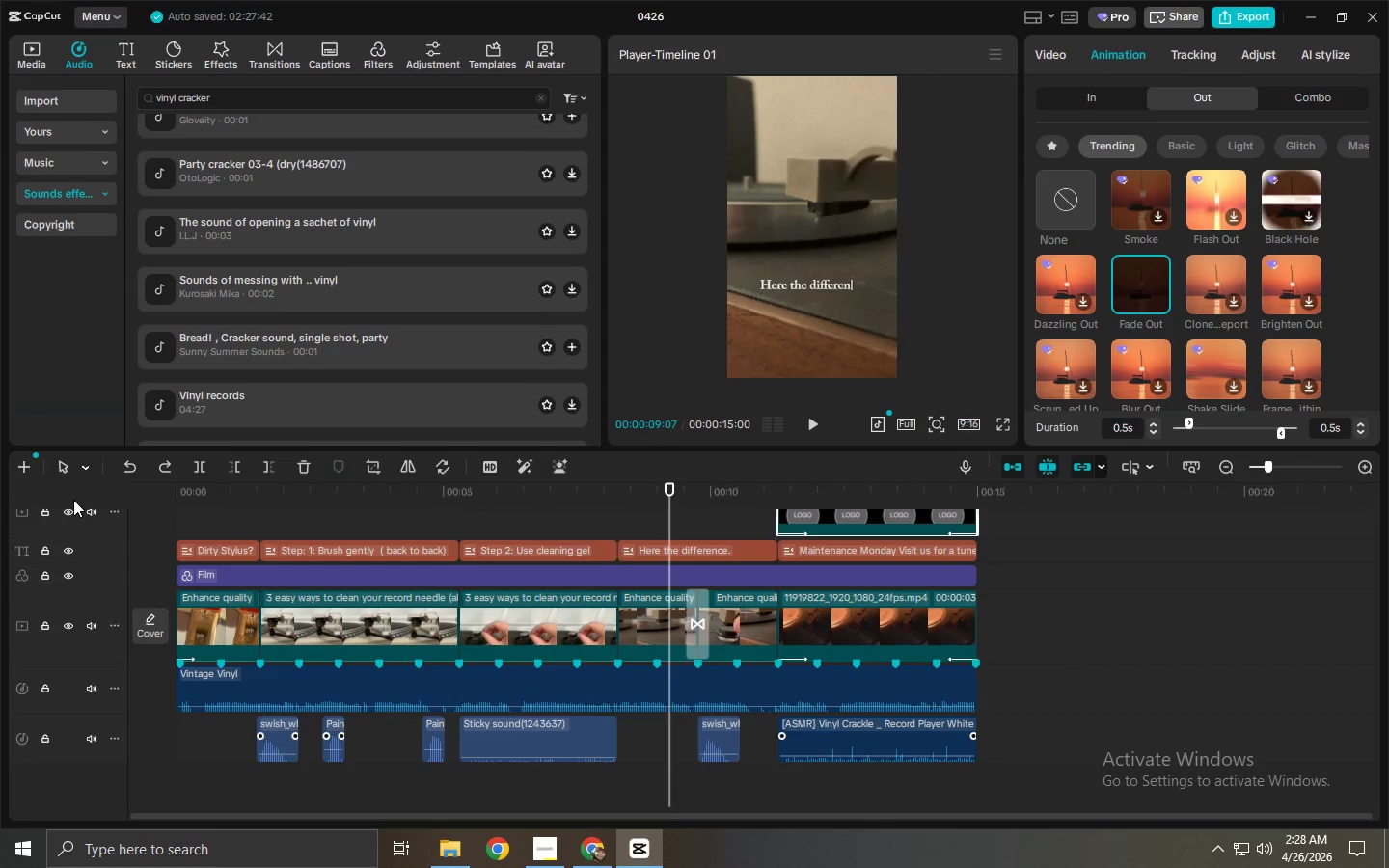 
left_click_drag(start_coordinate=[225, 96], to_coordinate=[109, 95])
 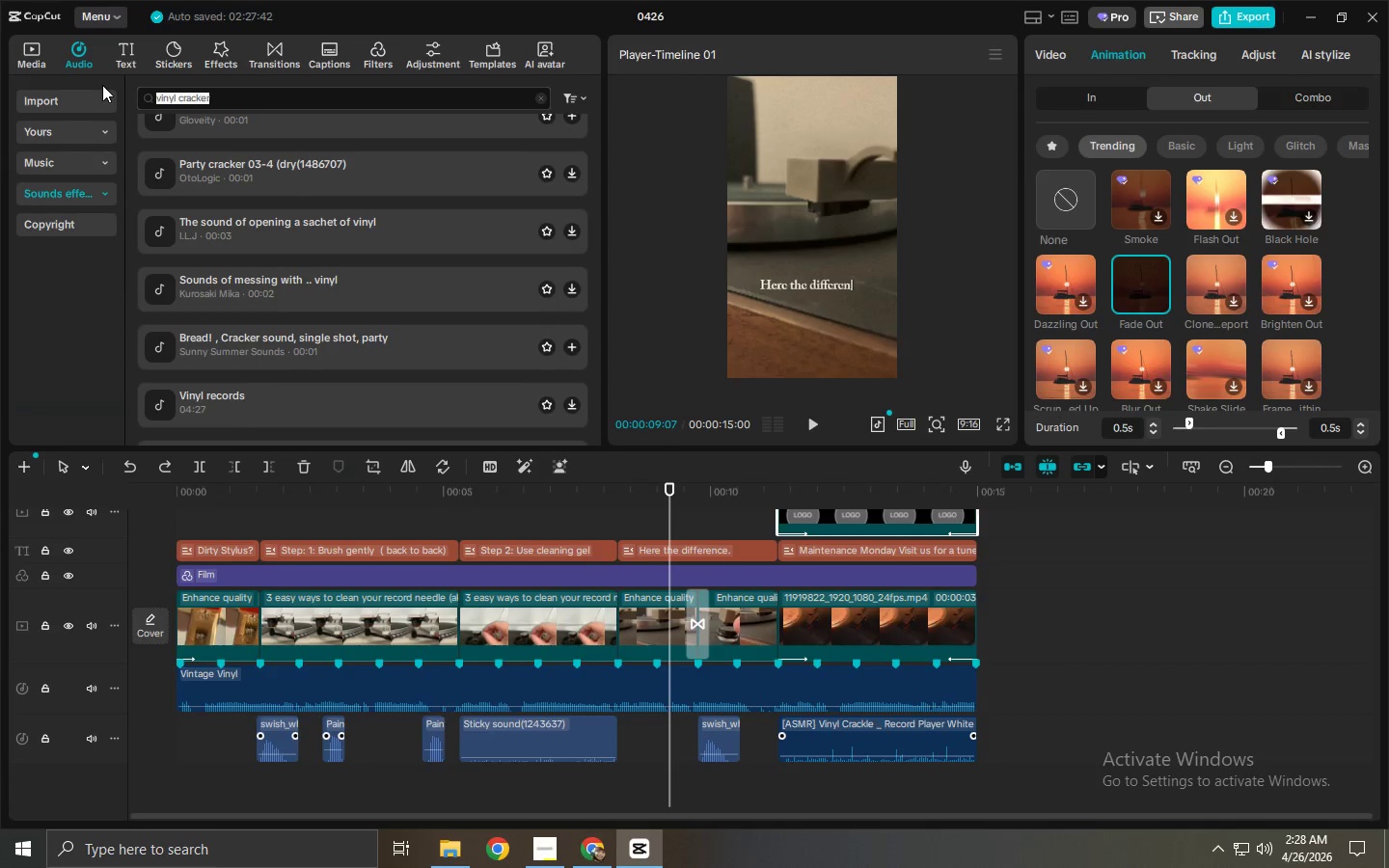 
type(motion blur)
 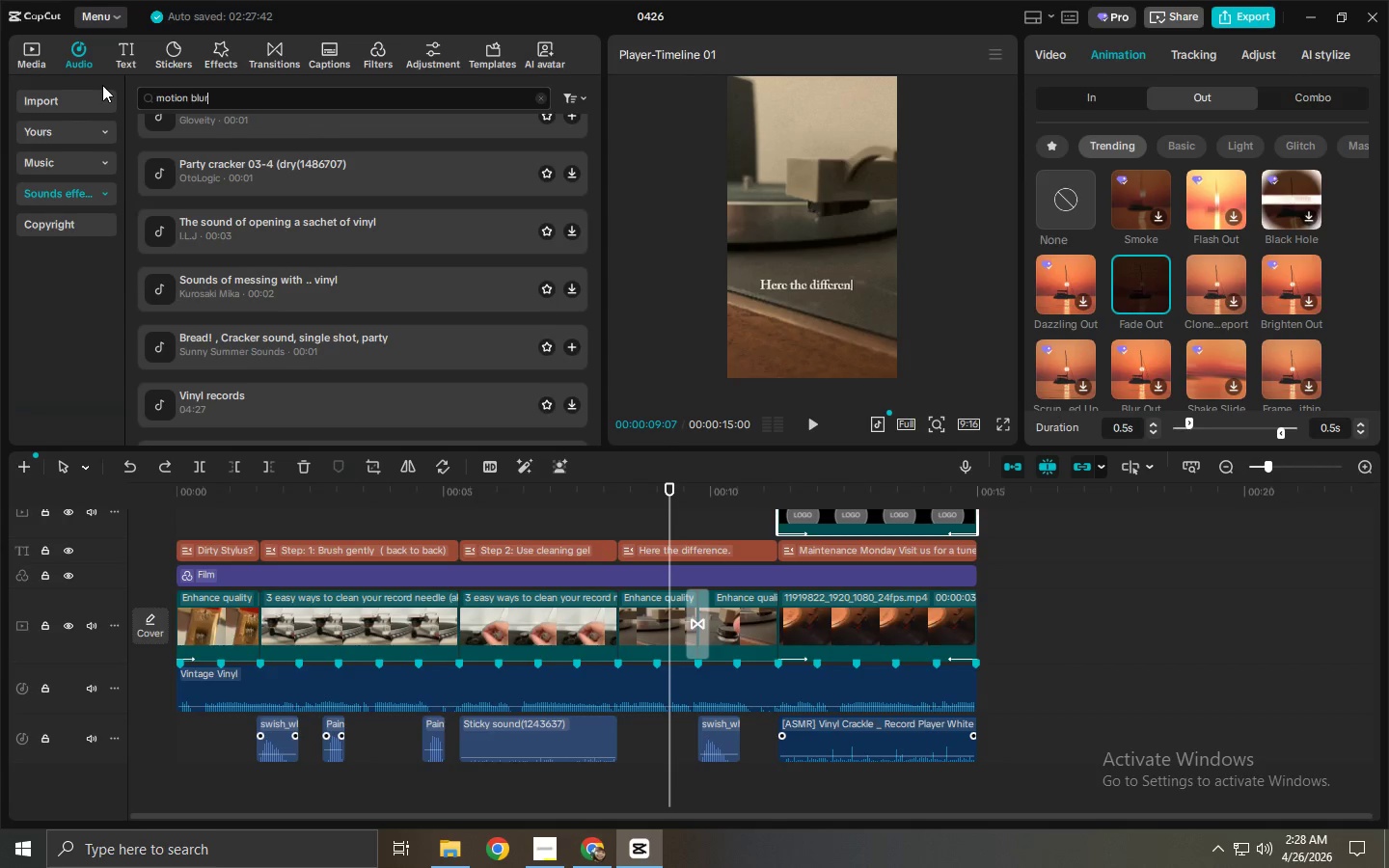 
key(Enter)
 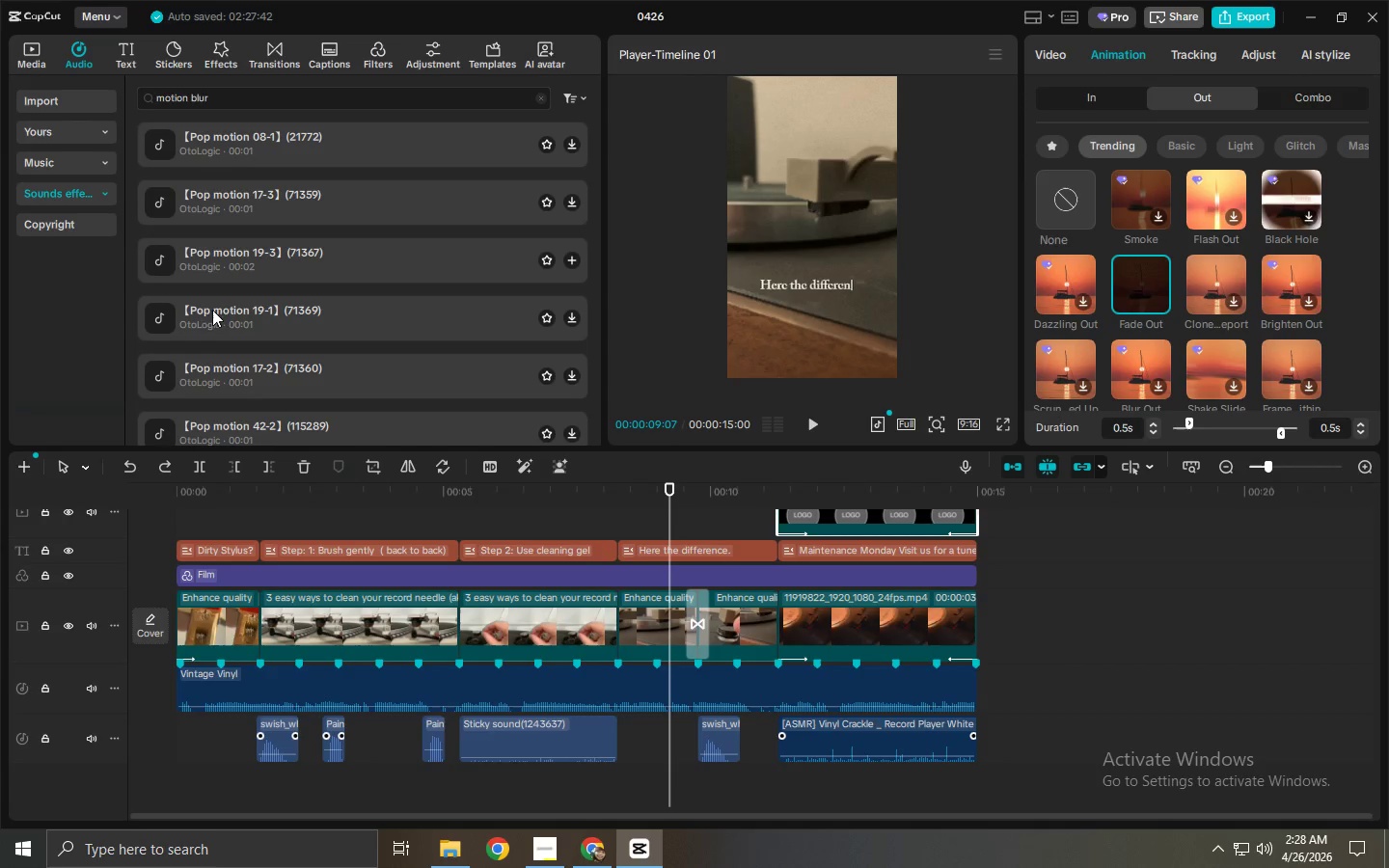 
key(Alt+AltLeft)
 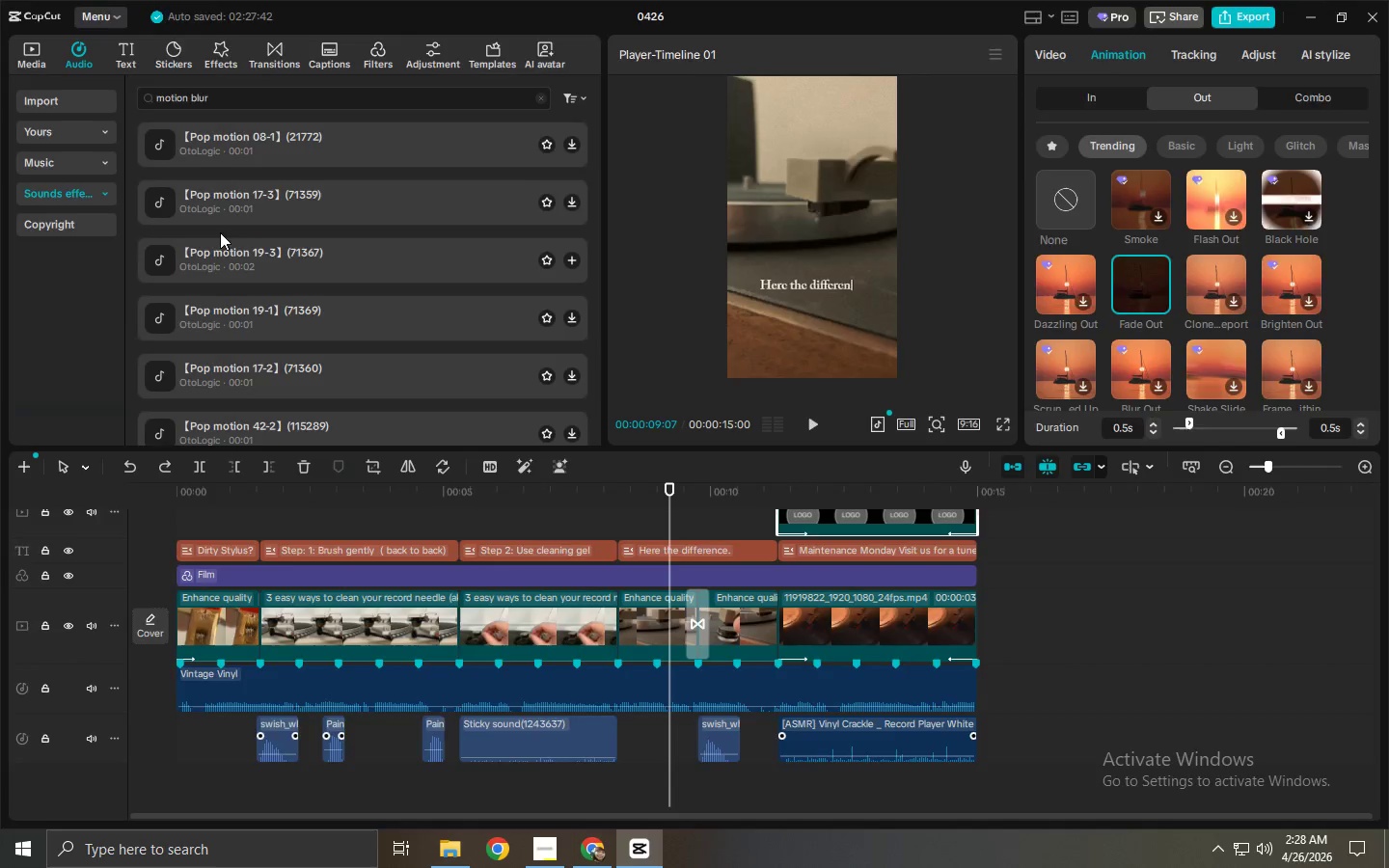 
key(Alt+Tab)